 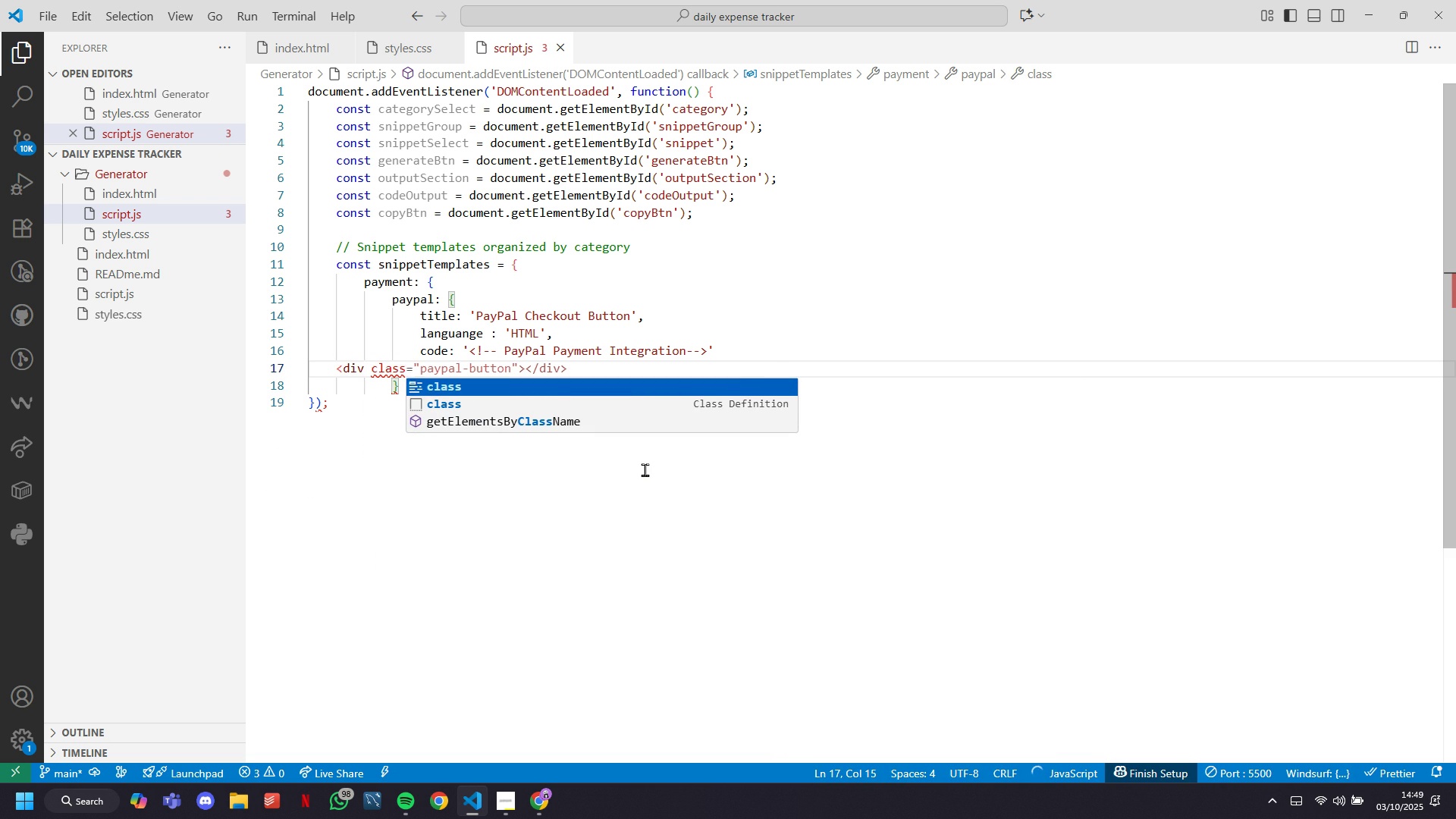 
key(Tab)
 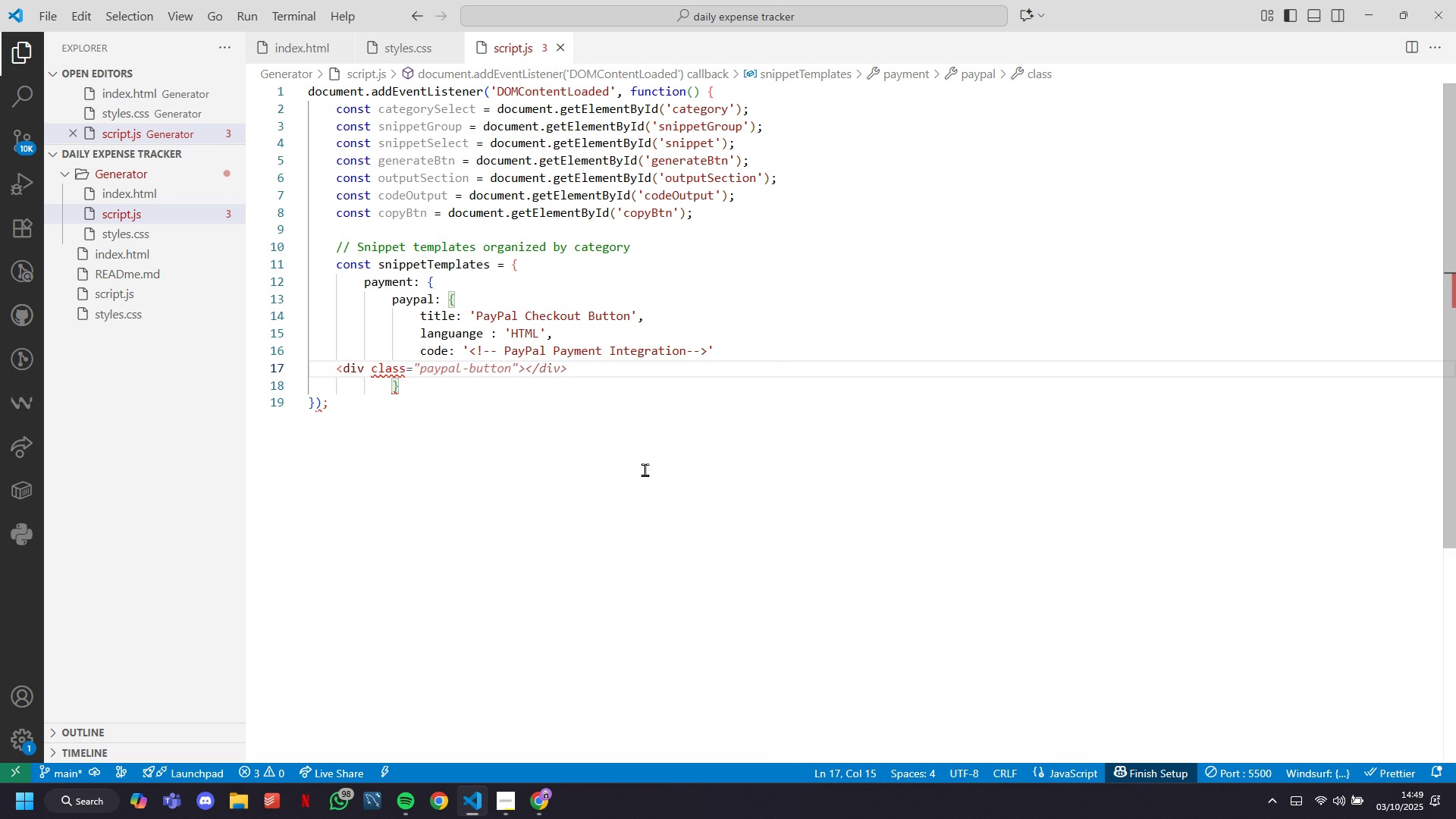 
key(Tab)
 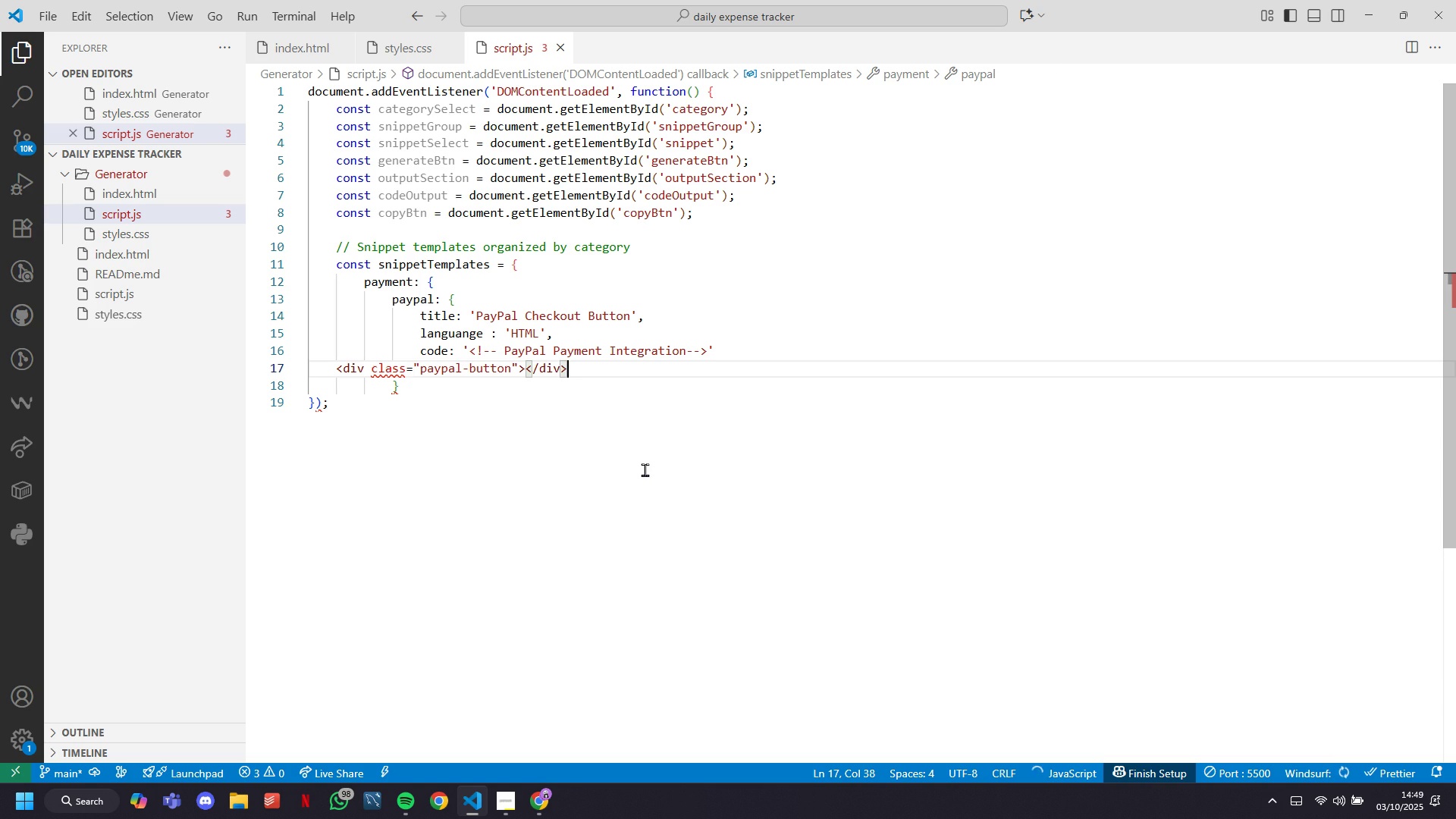 
key(ArrowLeft)
 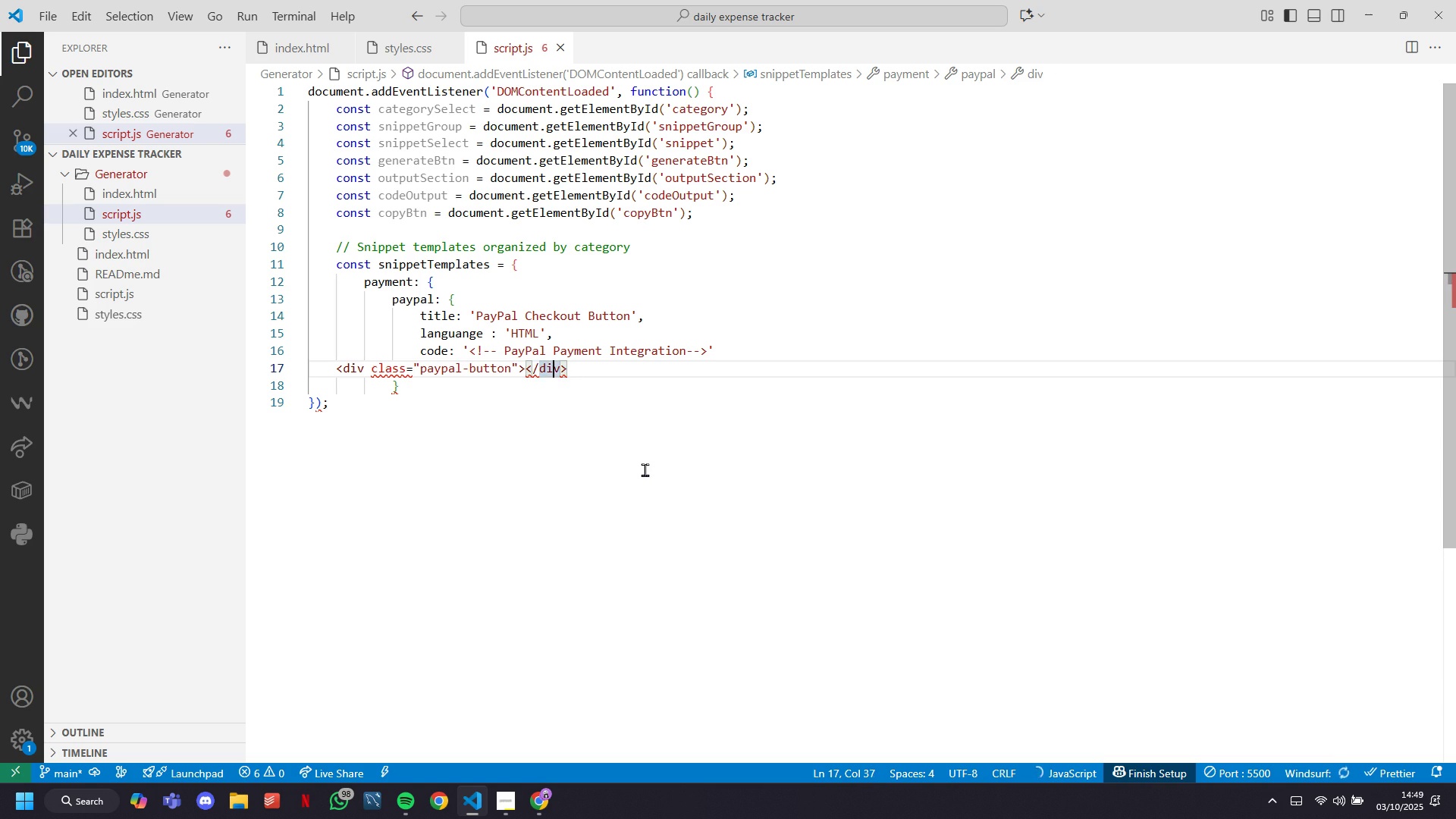 
key(ArrowLeft)
 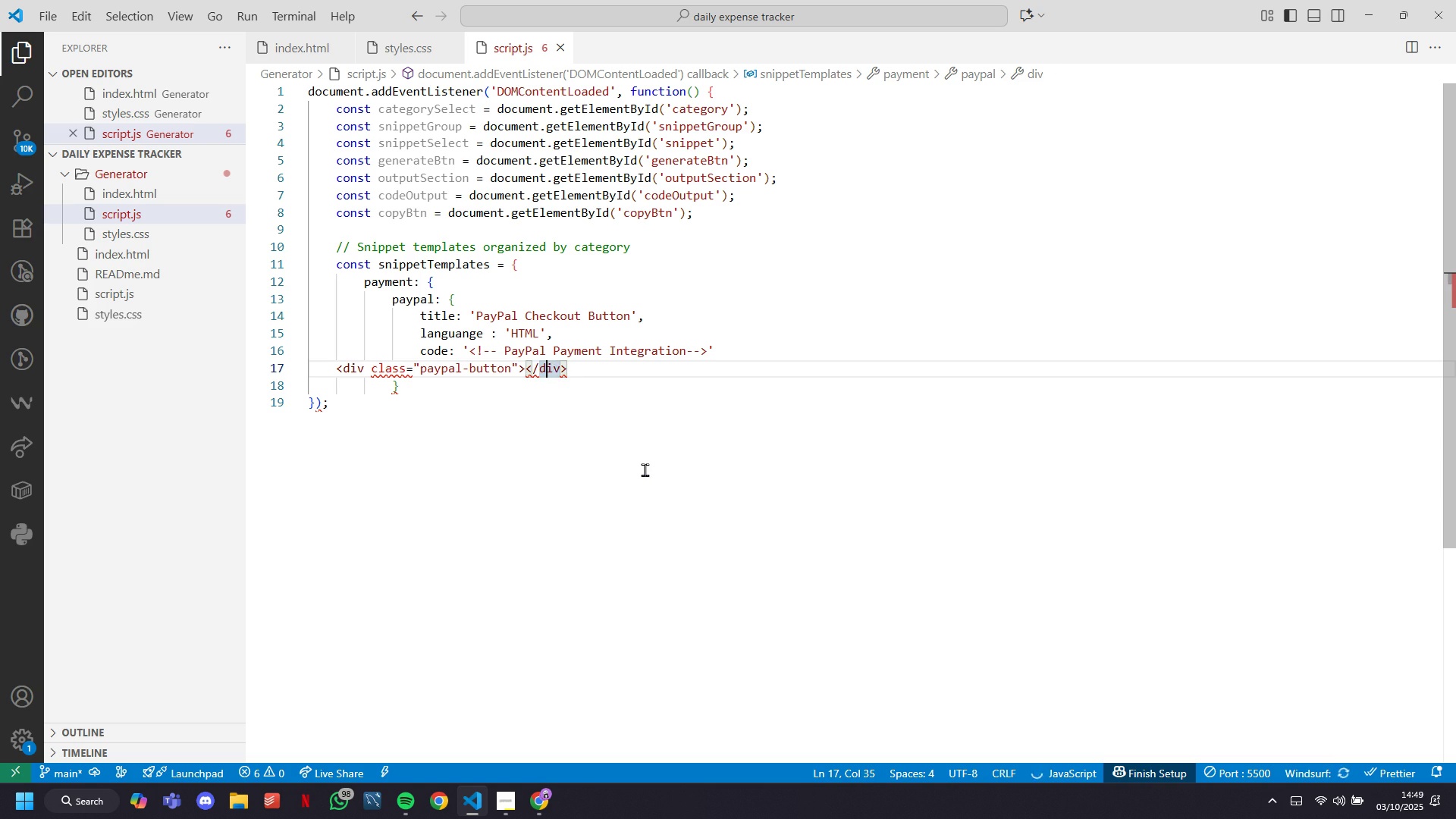 
key(ArrowLeft)
 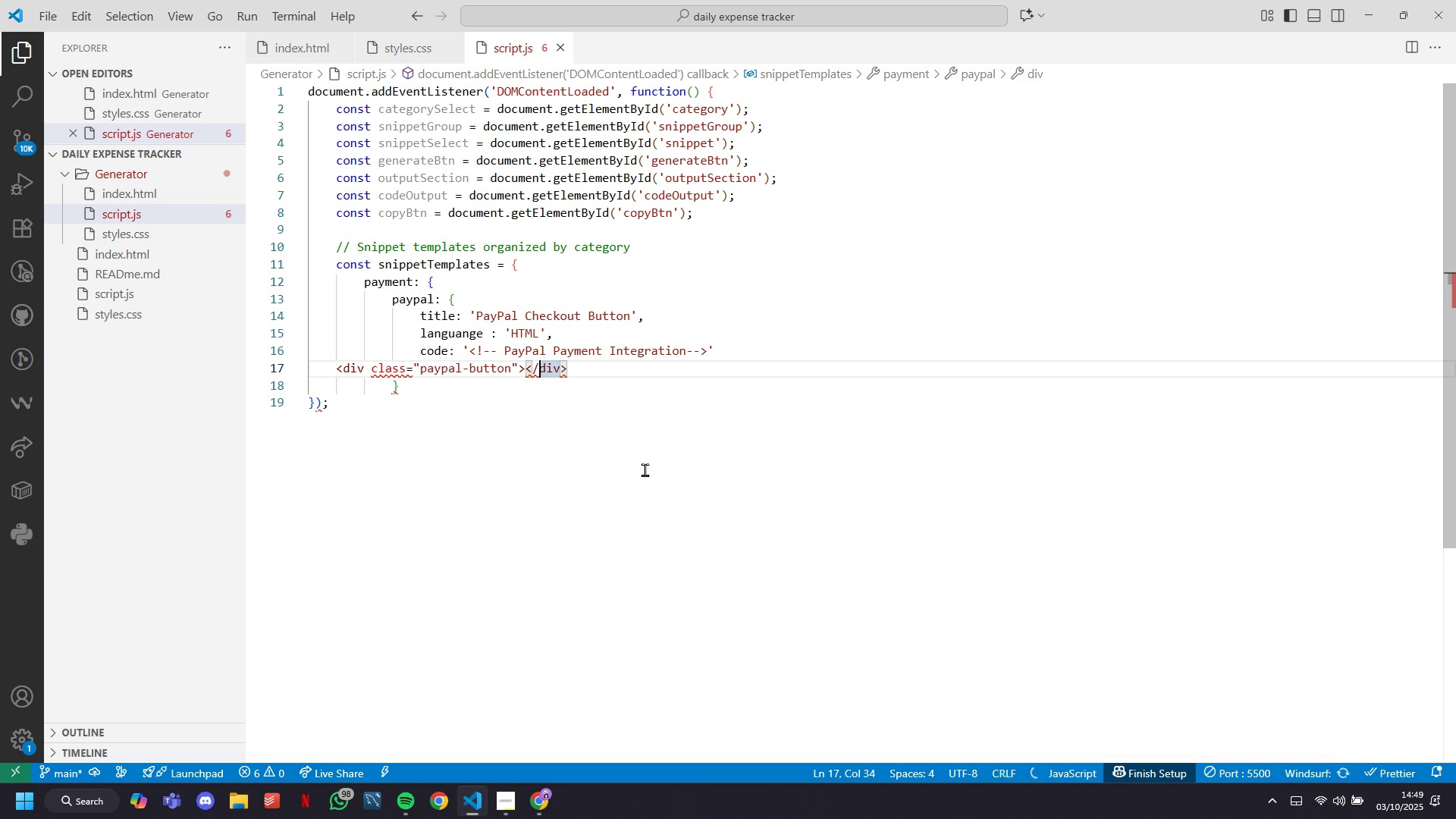 
key(ArrowLeft)
 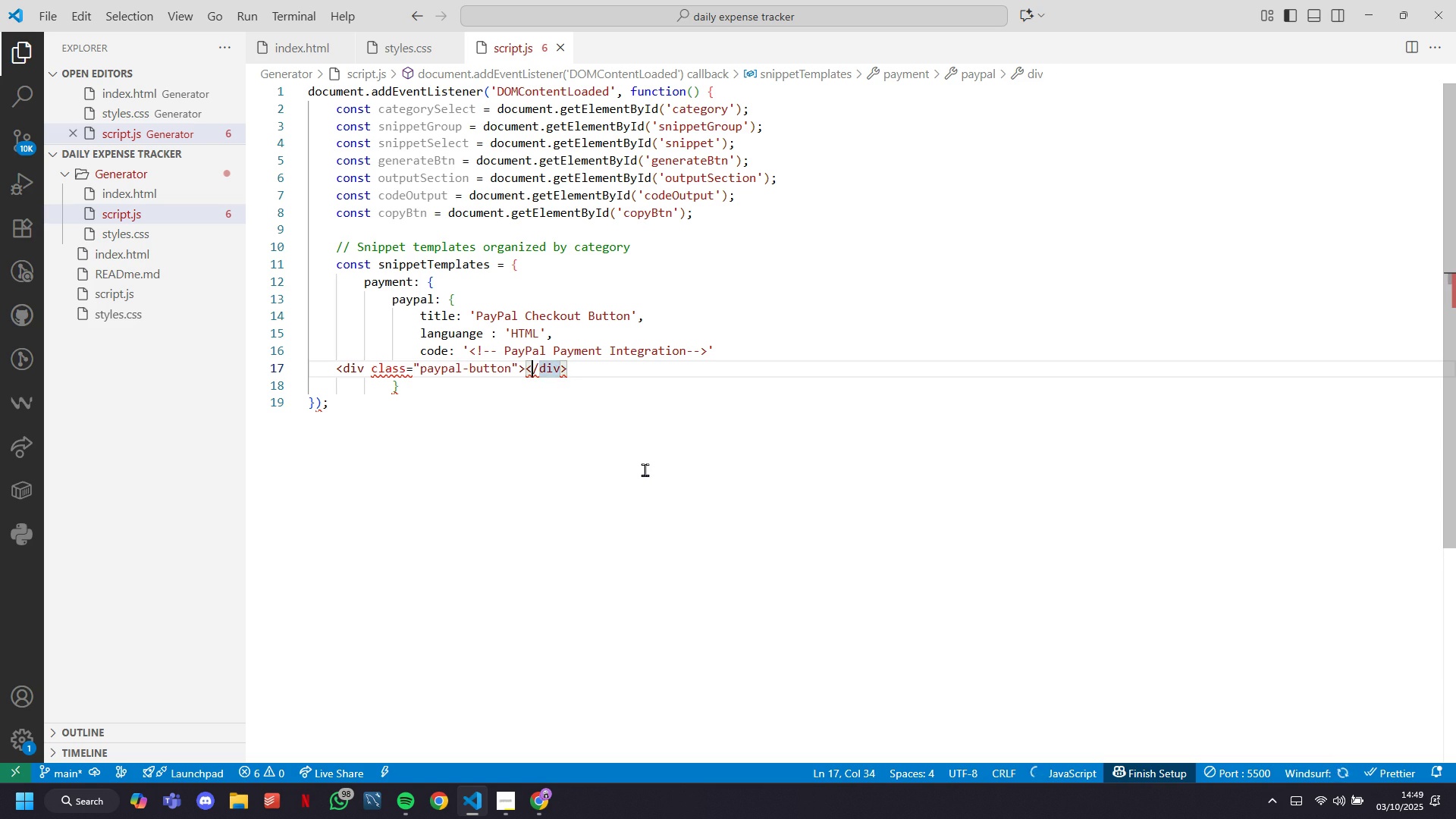 
key(ArrowLeft)
 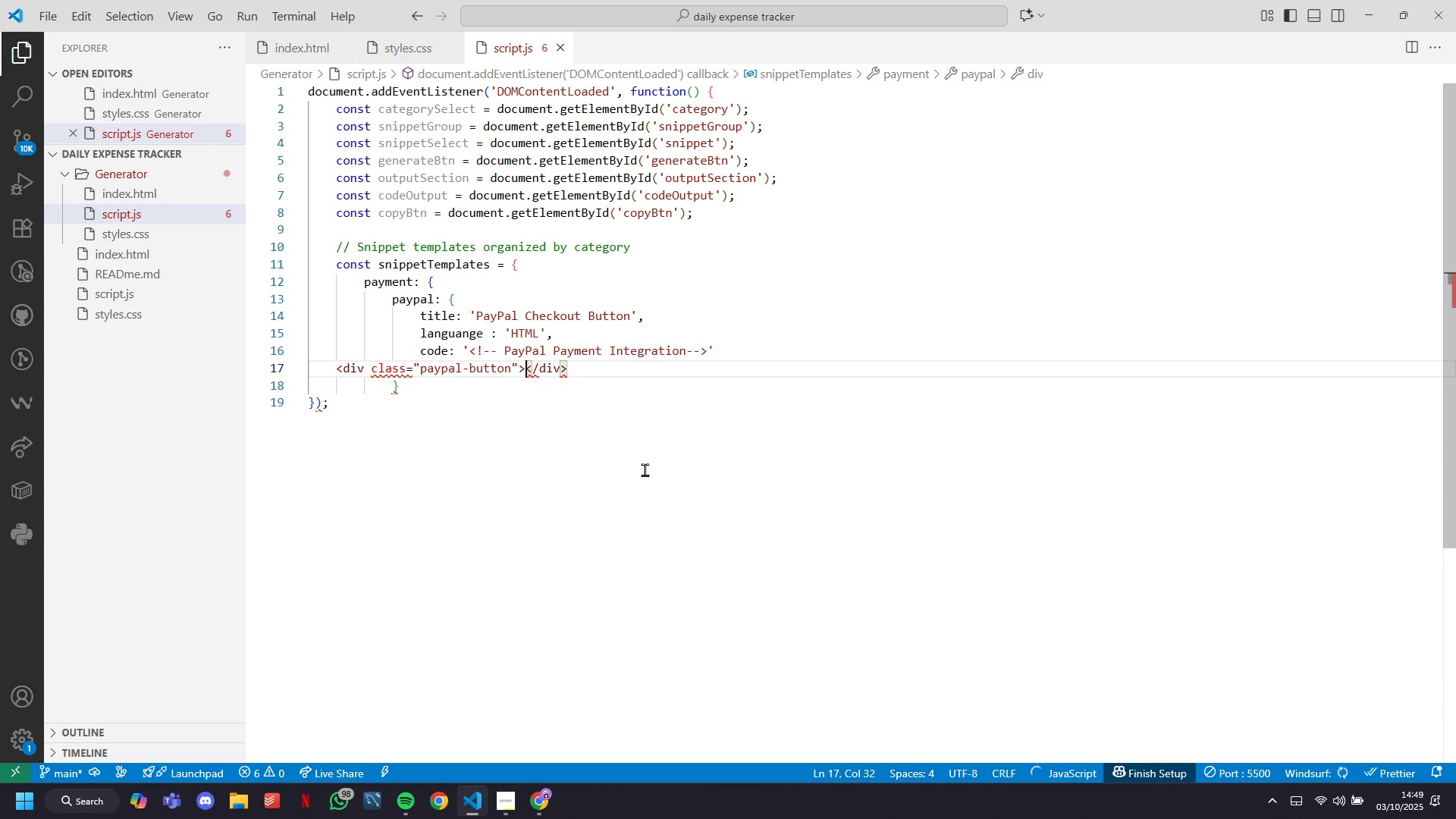 
key(ArrowLeft)
 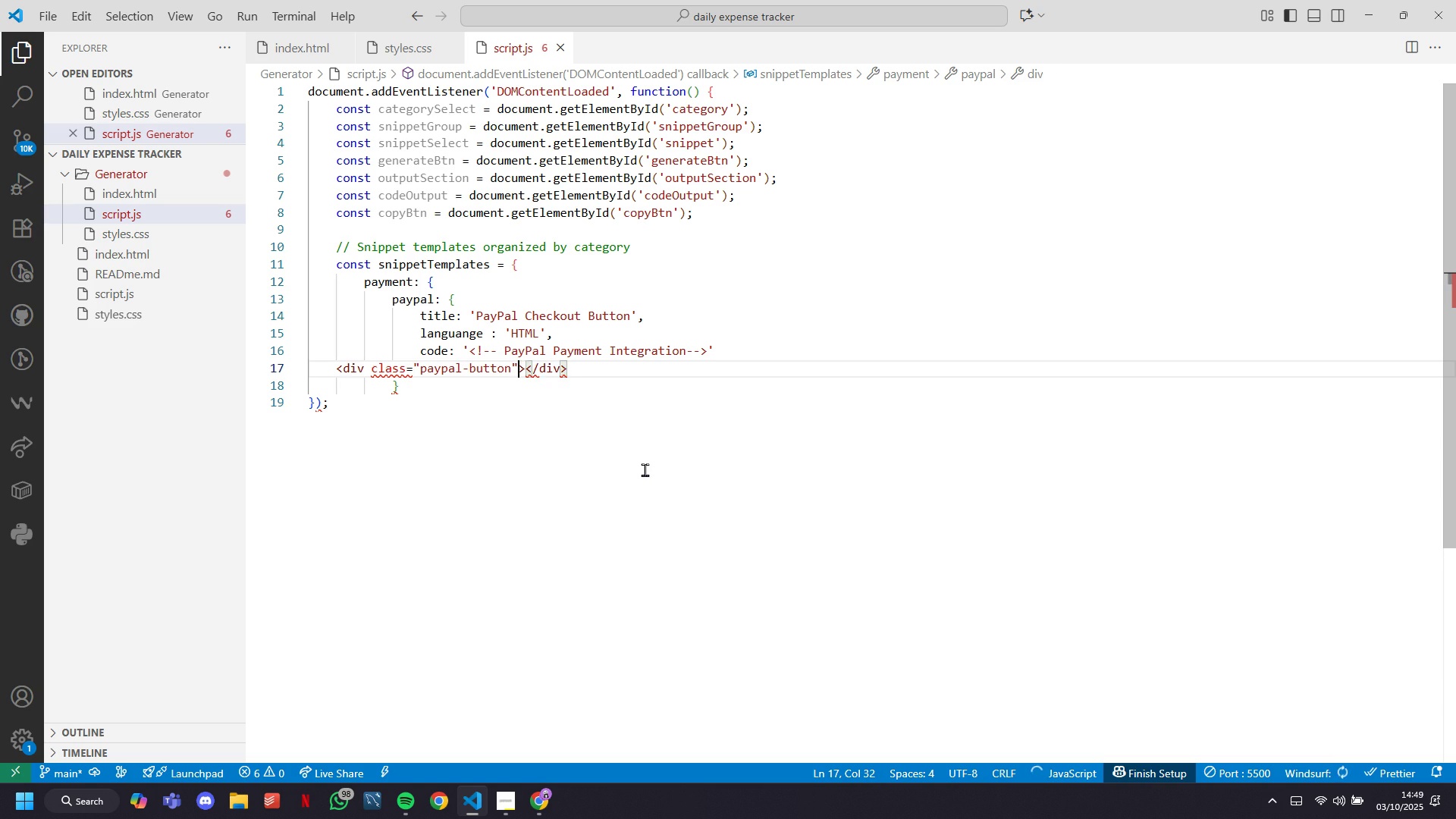 
key(ArrowLeft)
 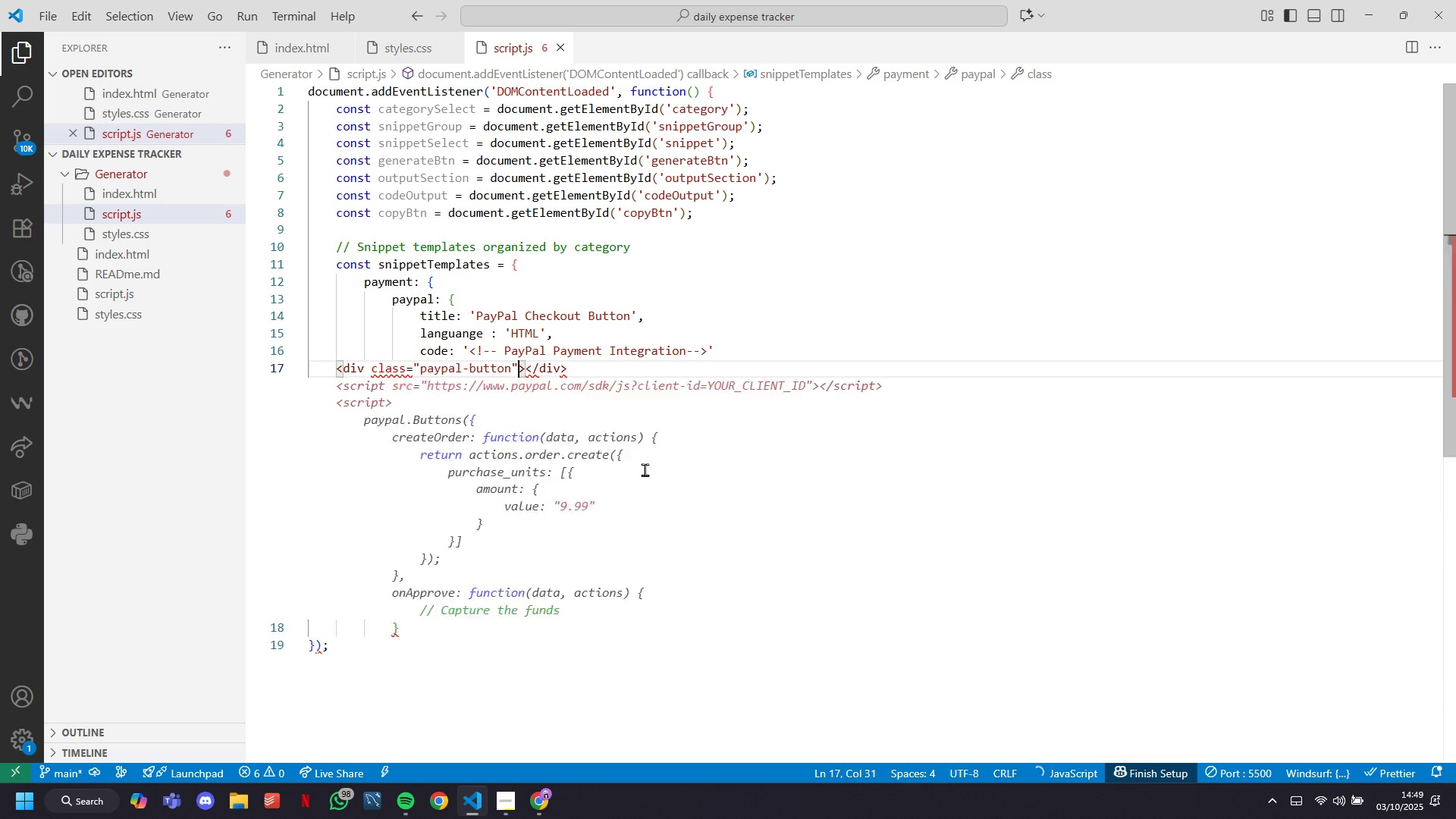 
key(ArrowLeft)